 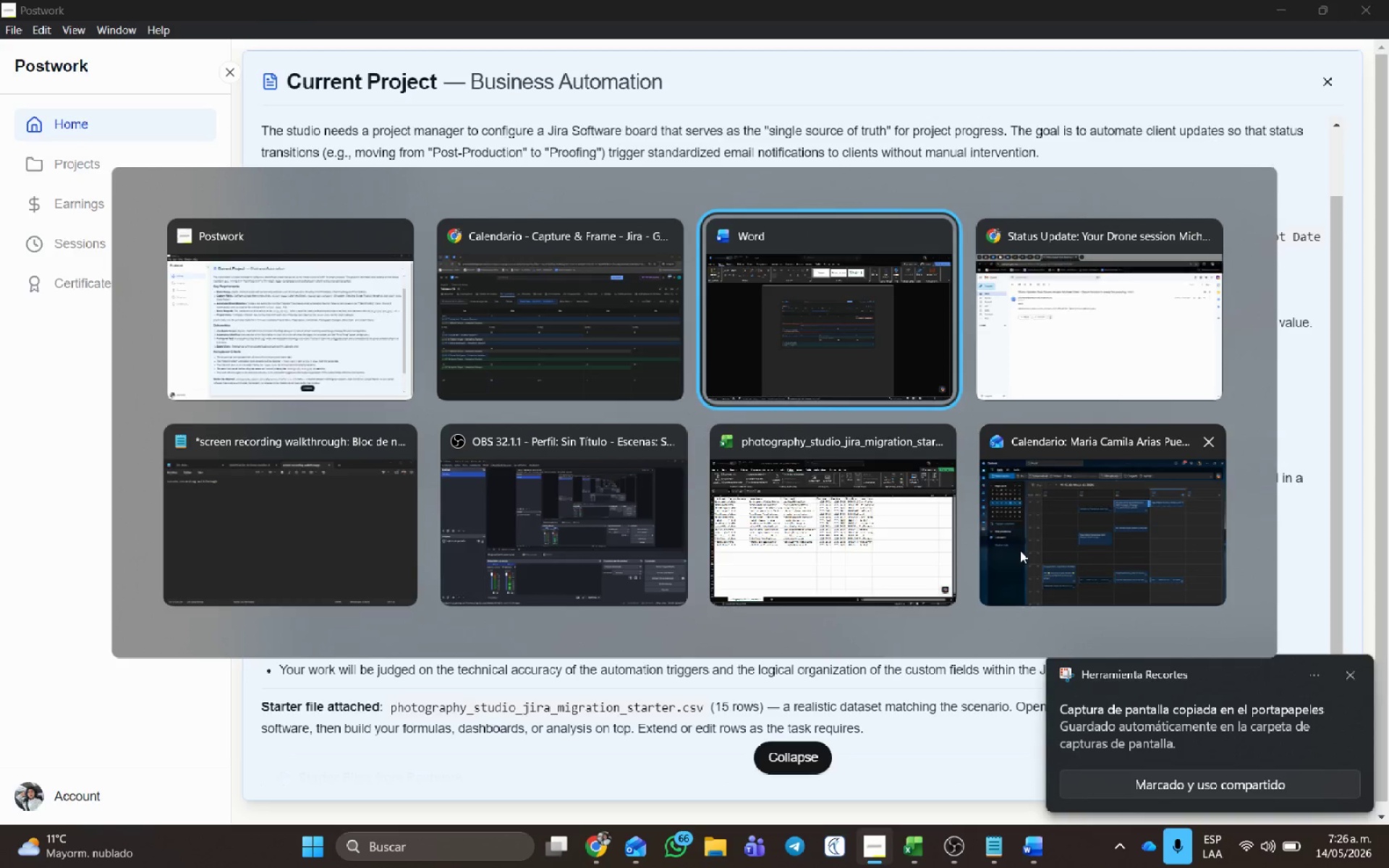 
key(Control+V)
 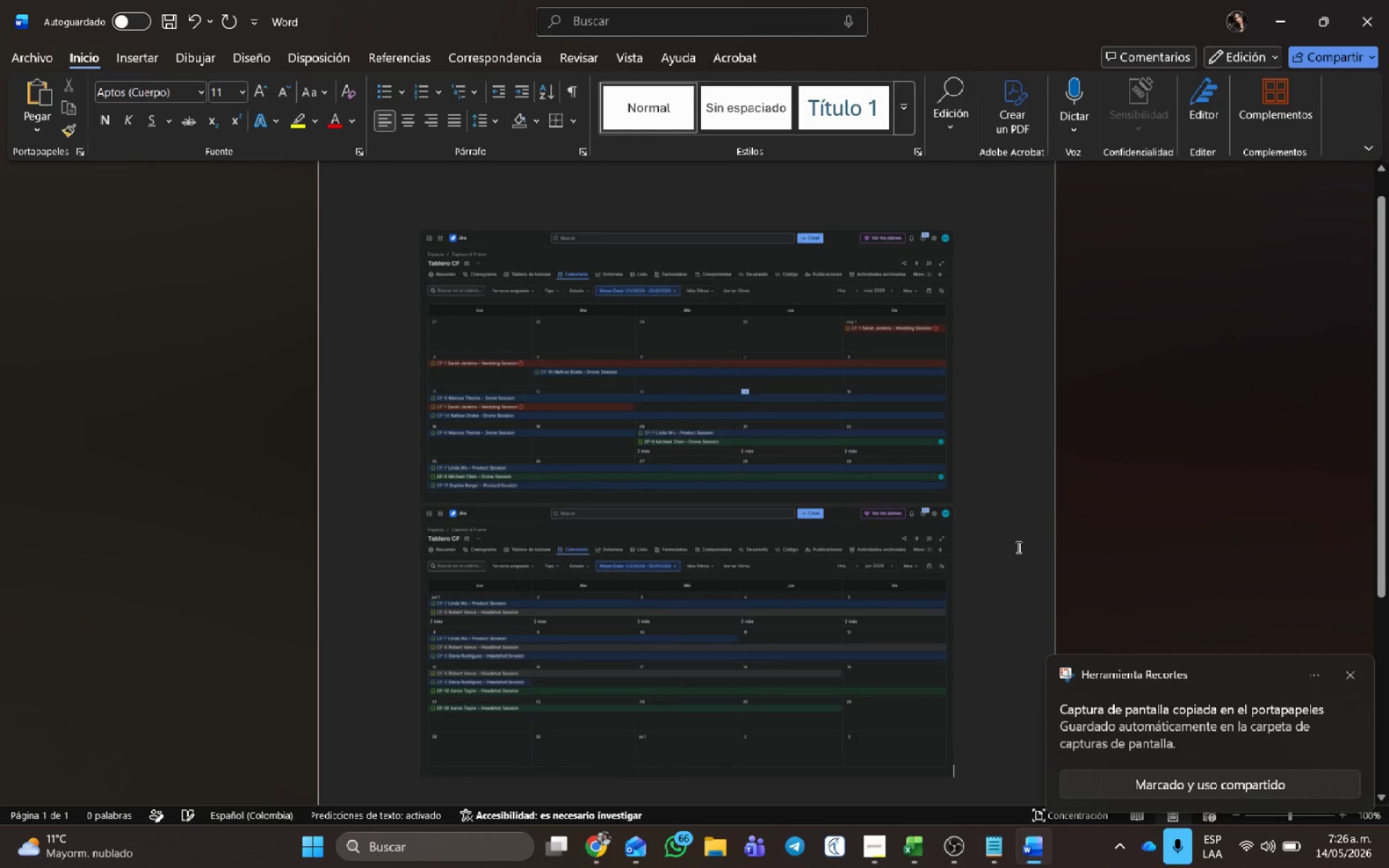 
key(Control+G)
 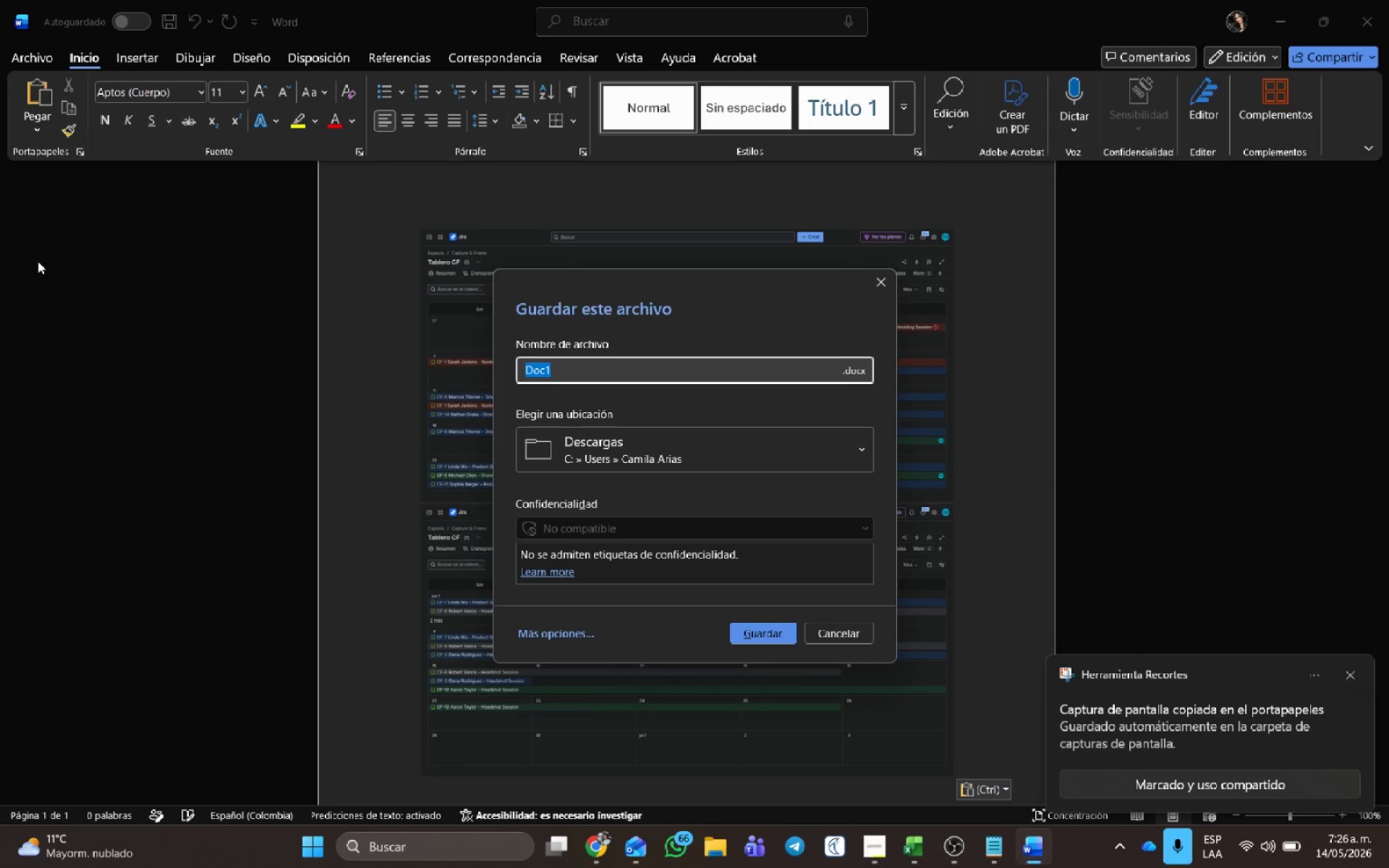 
type(Calendar View )
 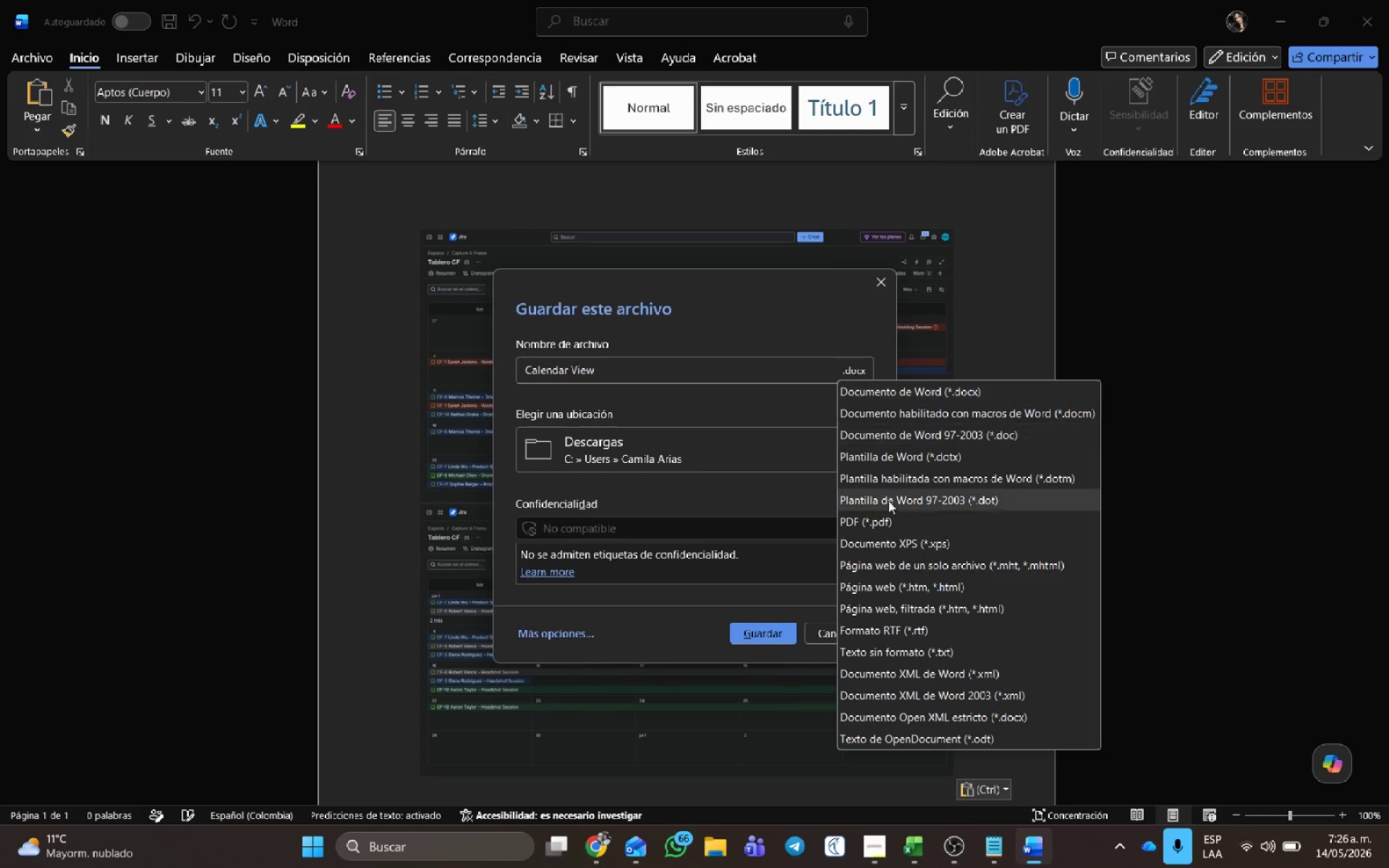 
left_click([872, 528])
 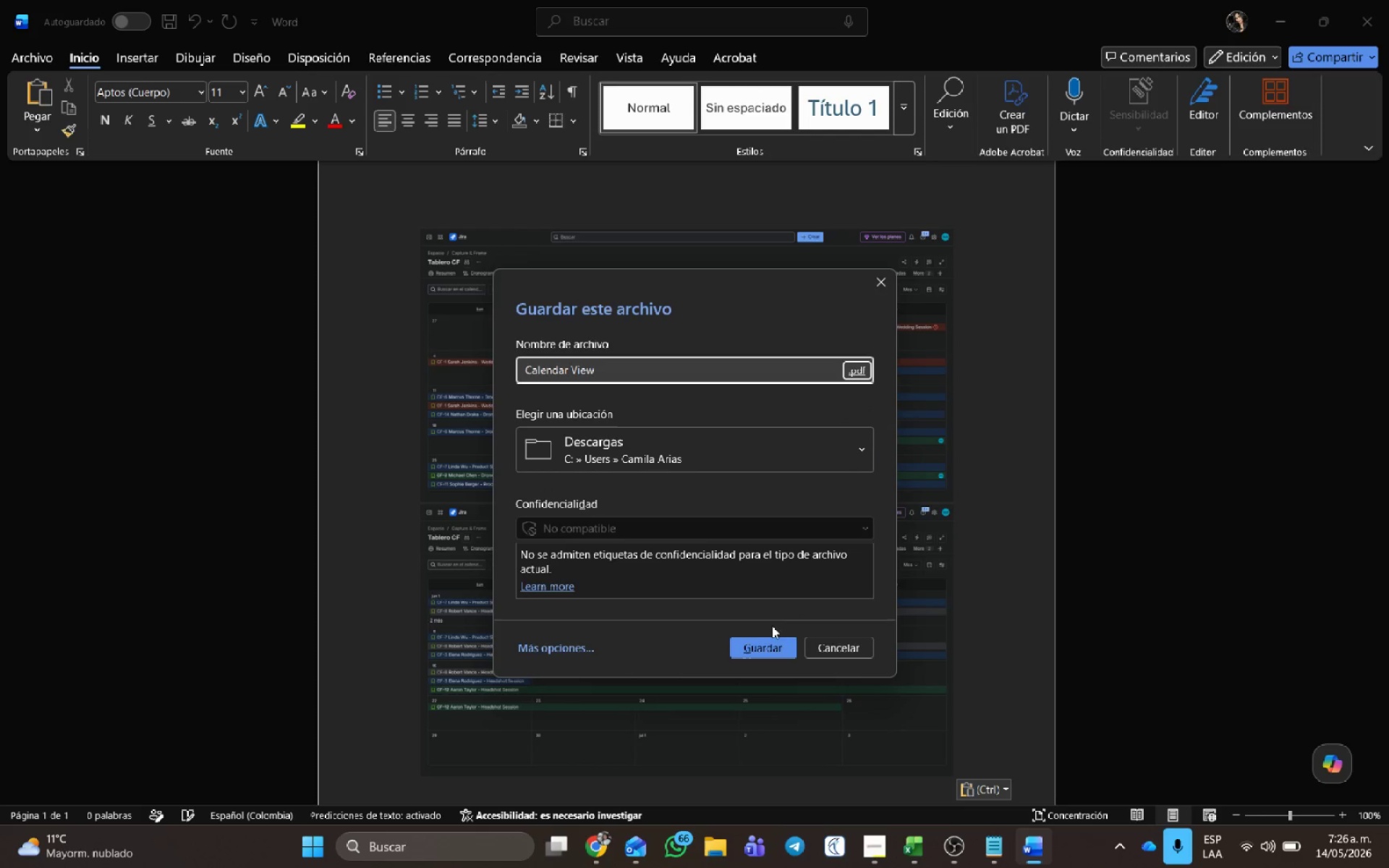 
left_click([770, 642])
 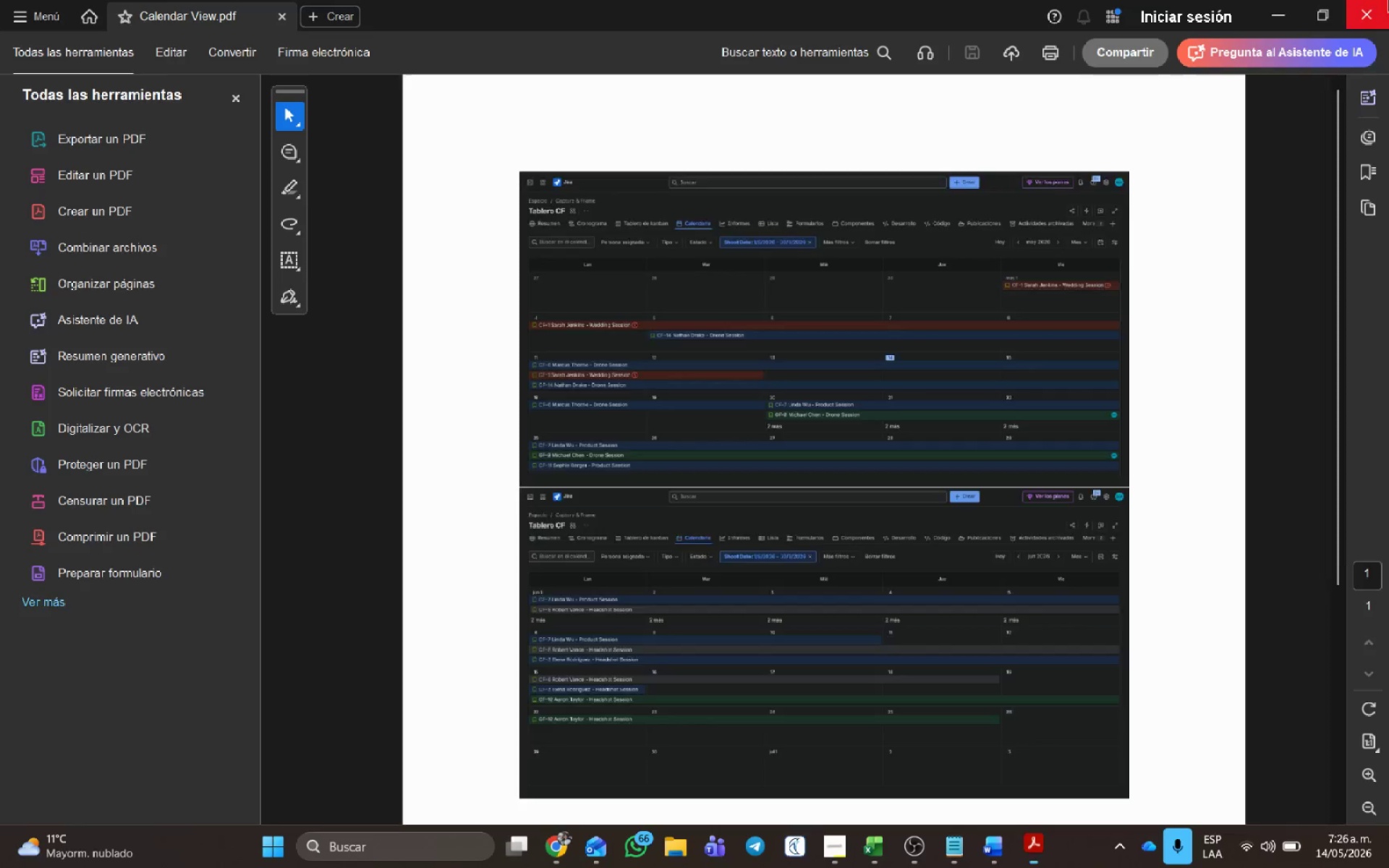 
left_click([1372, 14])
 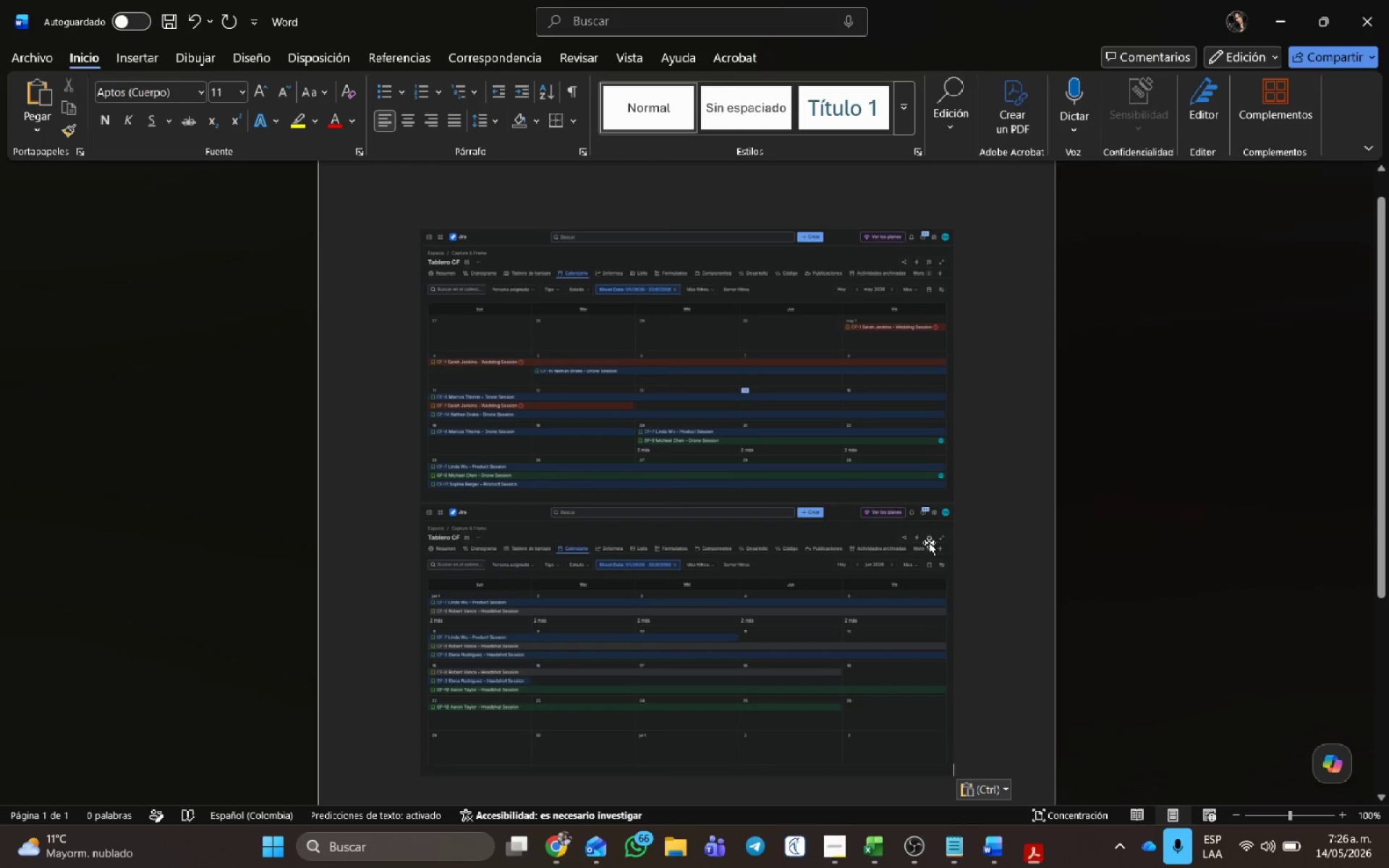 
left_click([1018, 715])
 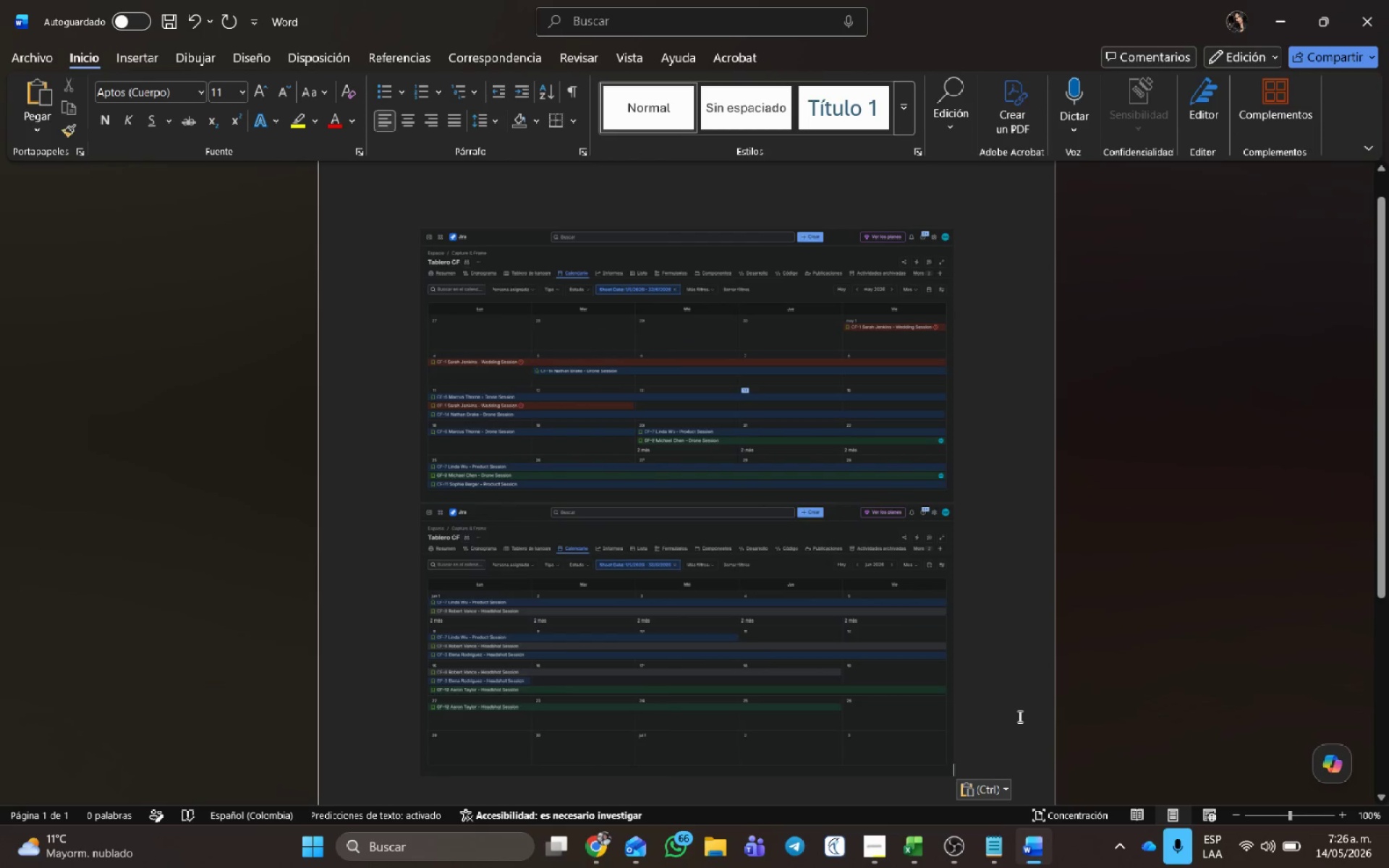 
key(Backspace)
 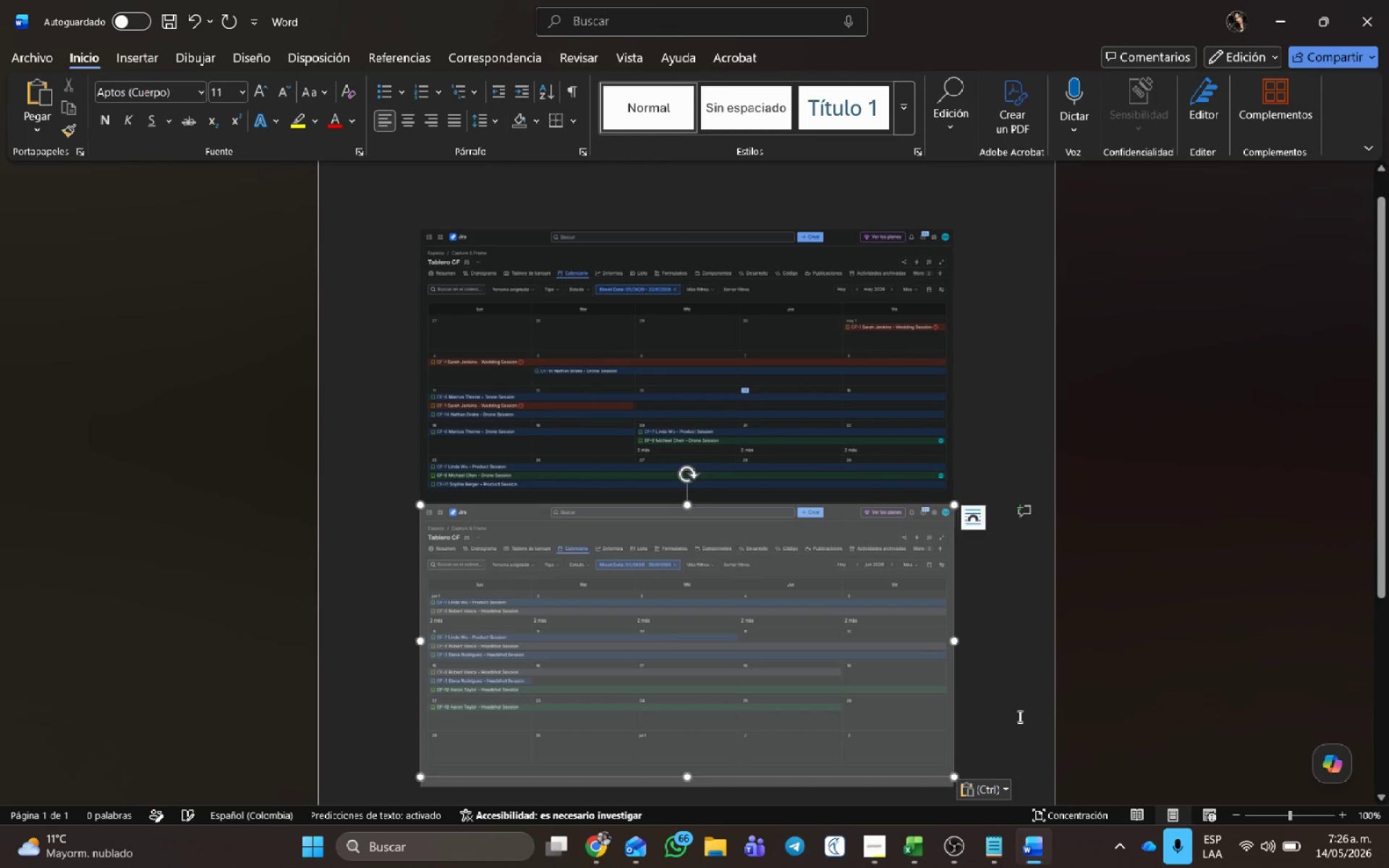 
key(Backspace)
 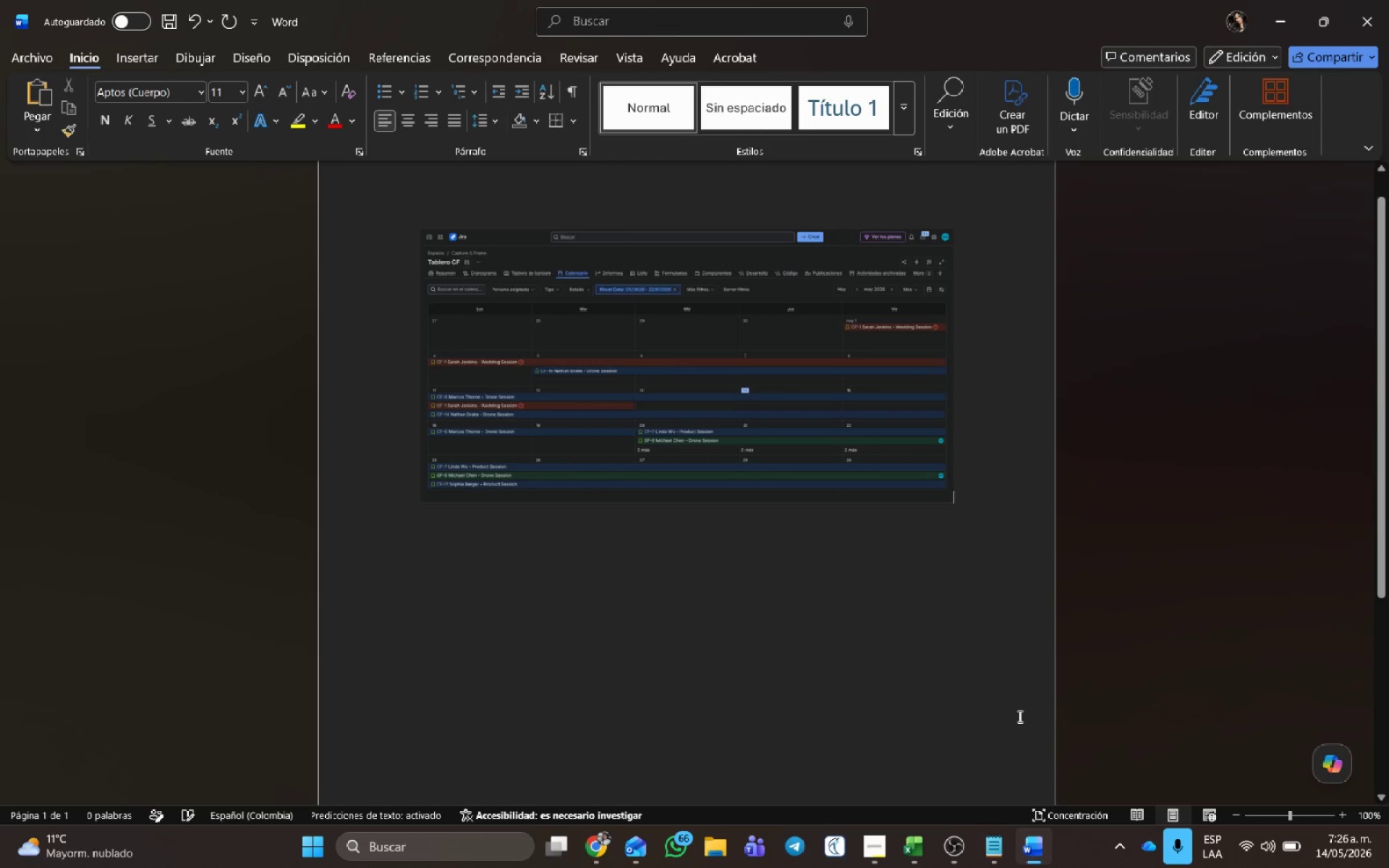 
key(Backspace)
 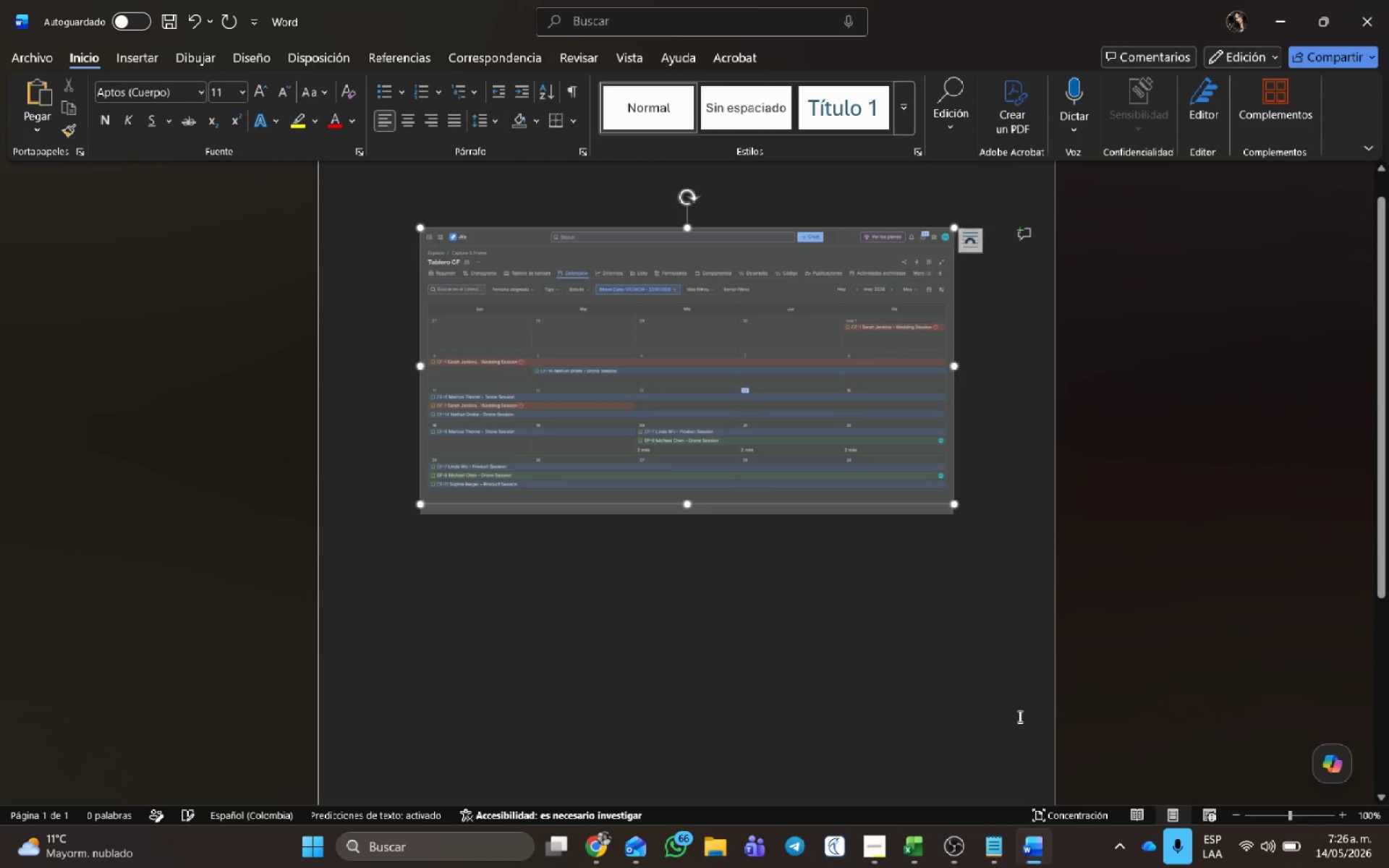 
key(Backspace)
 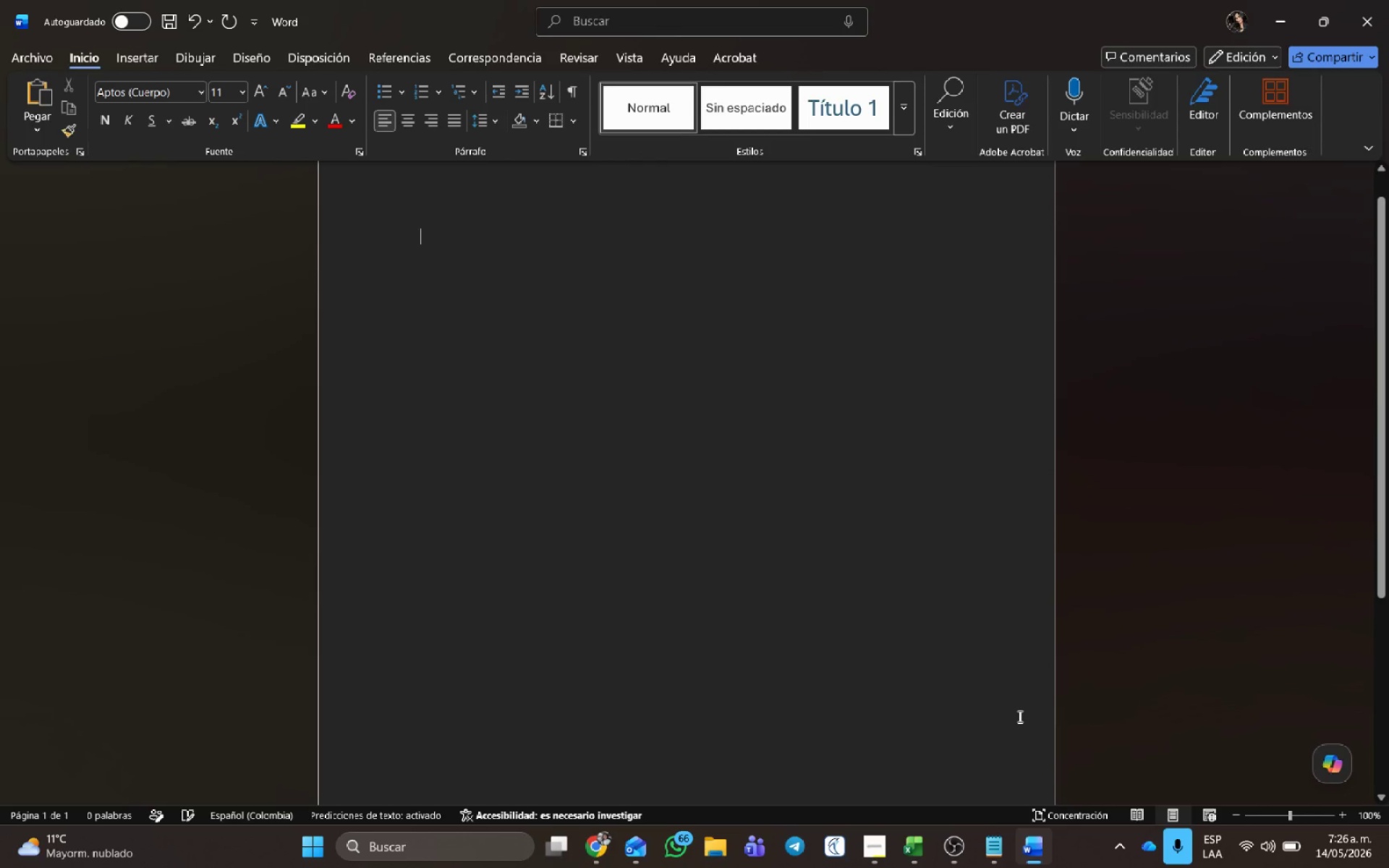 
key(Backspace)
 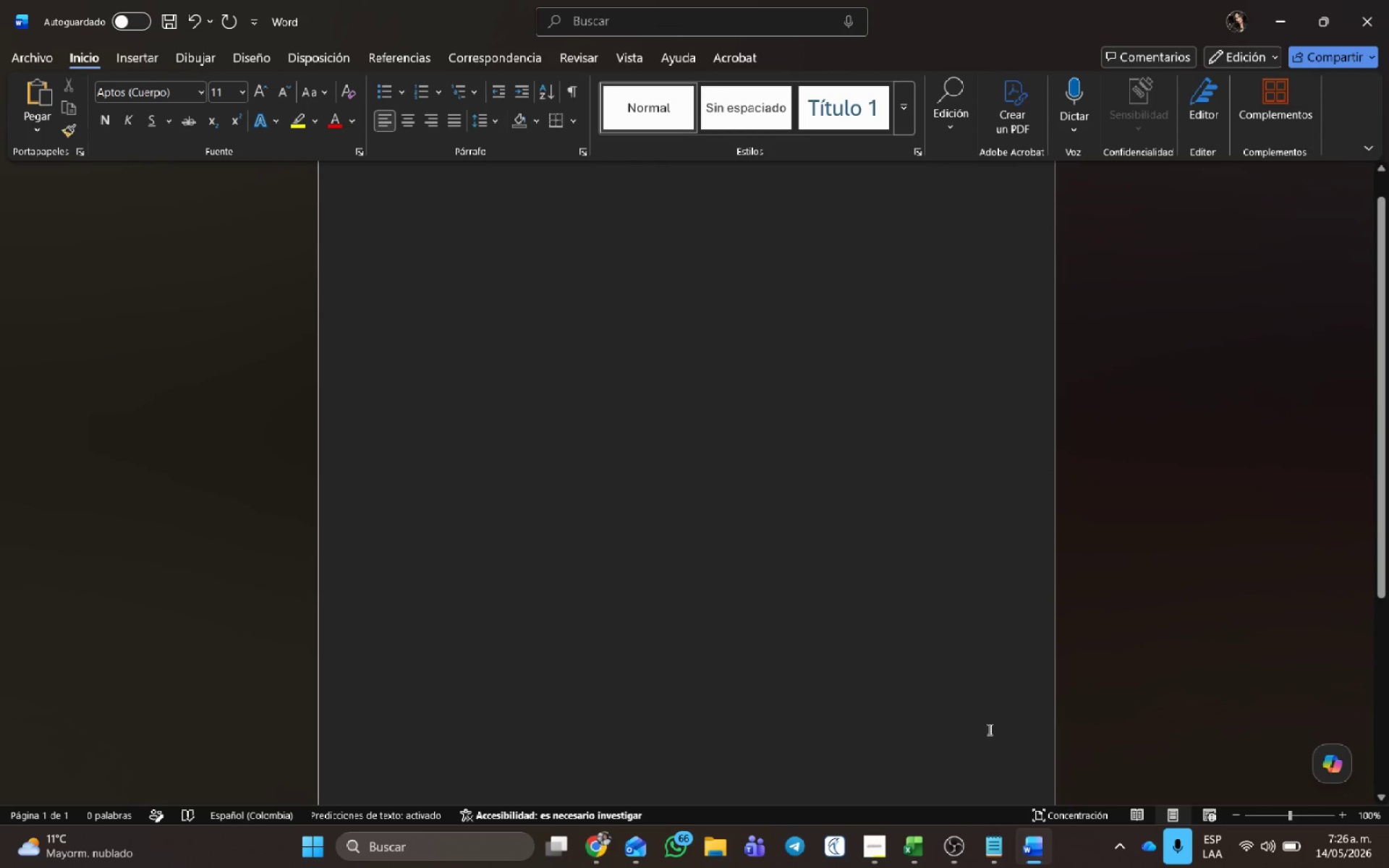 
scroll: coordinate [888, 742], scroll_direction: up, amount: 4.0
 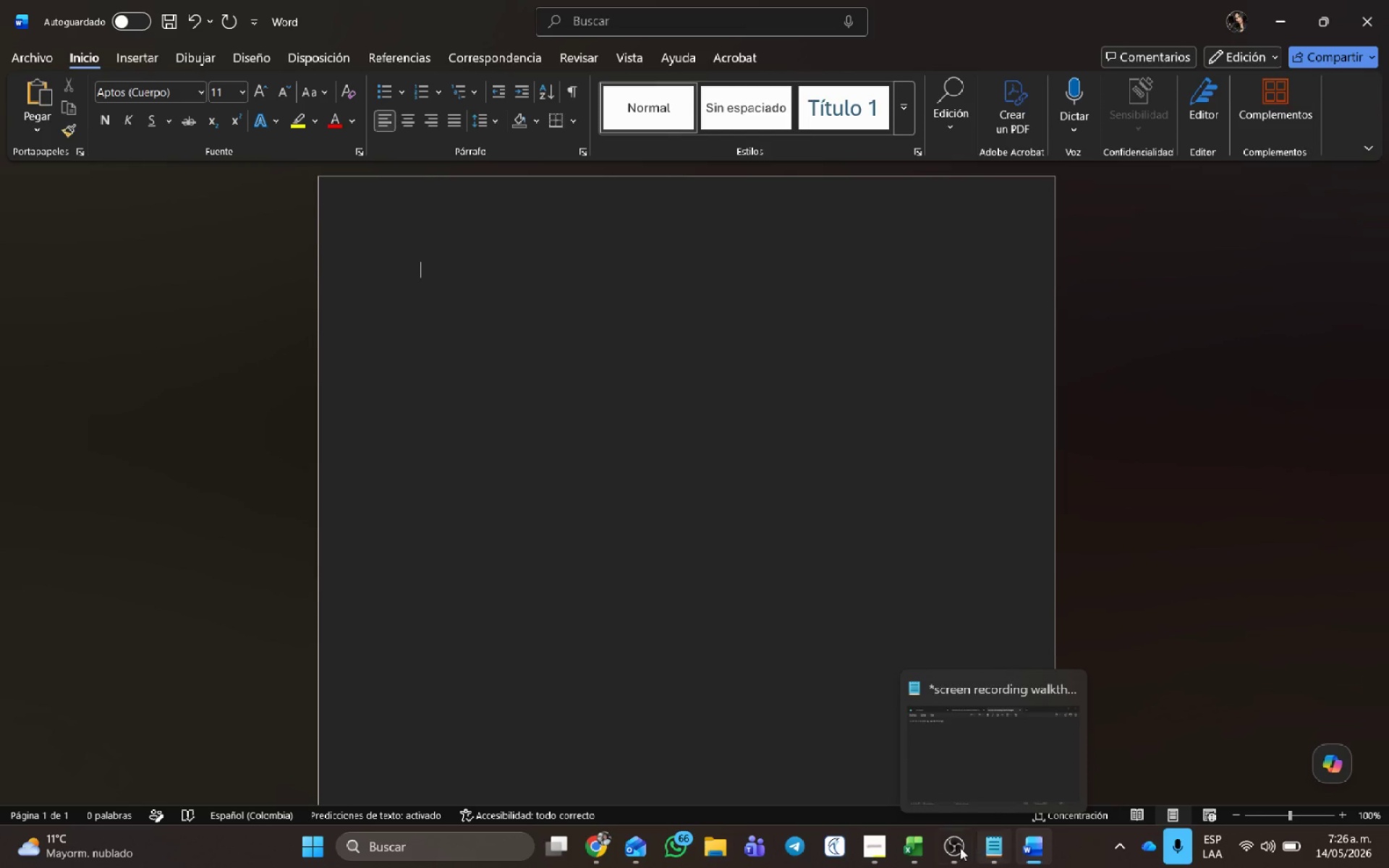 
left_click([883, 854])